 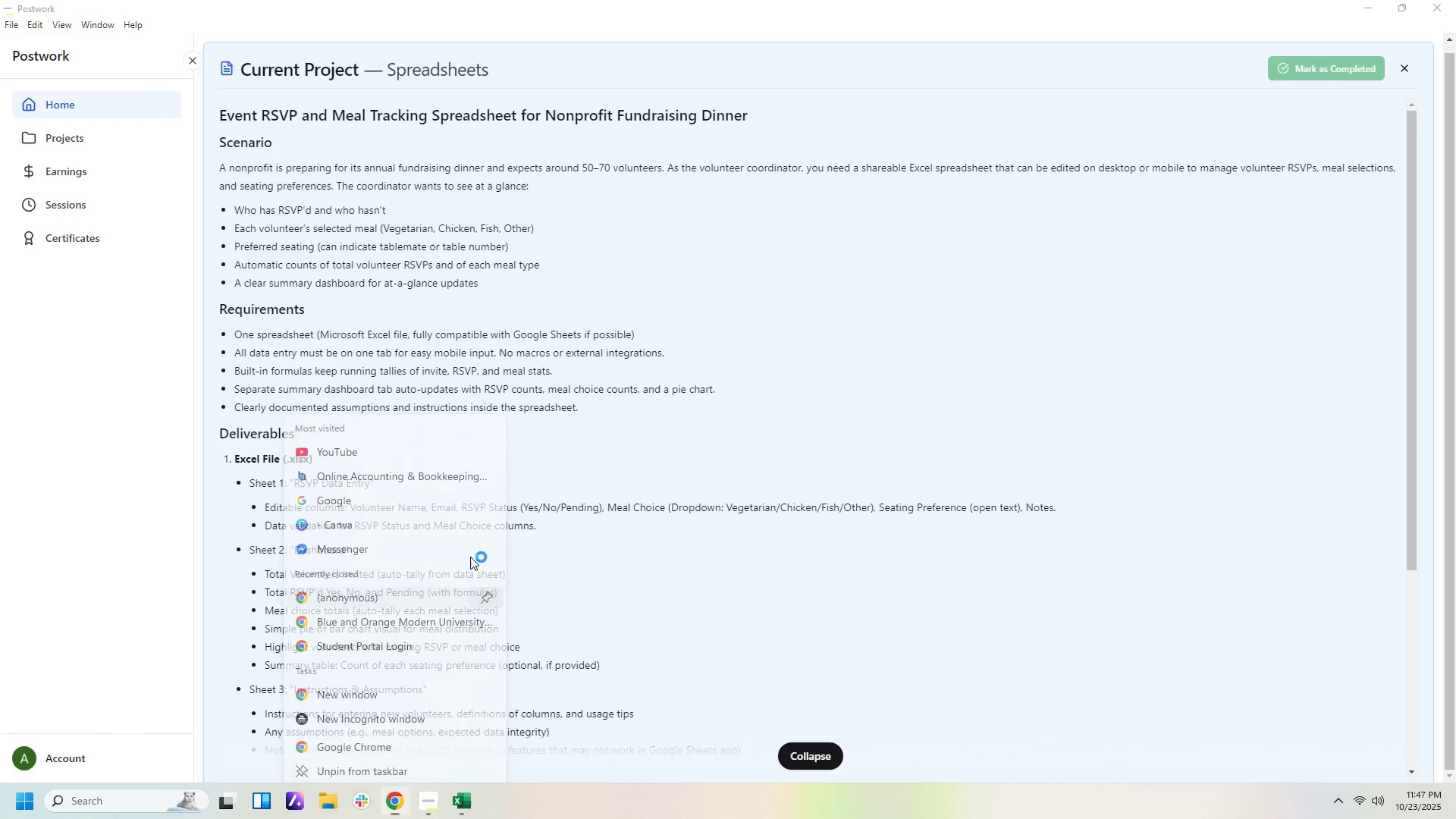 
left_click([510, 44])
 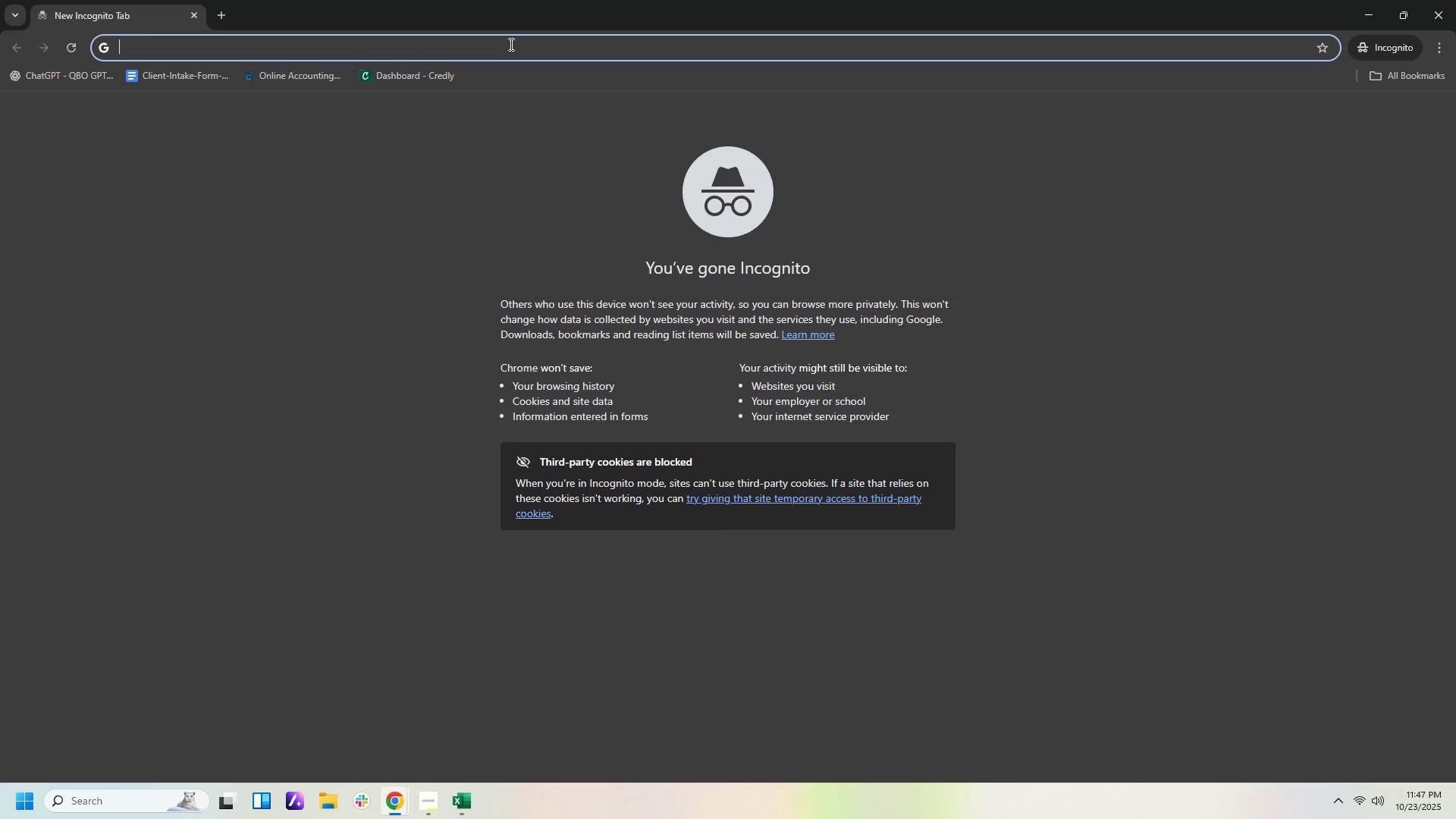 
type(chatgpt)
 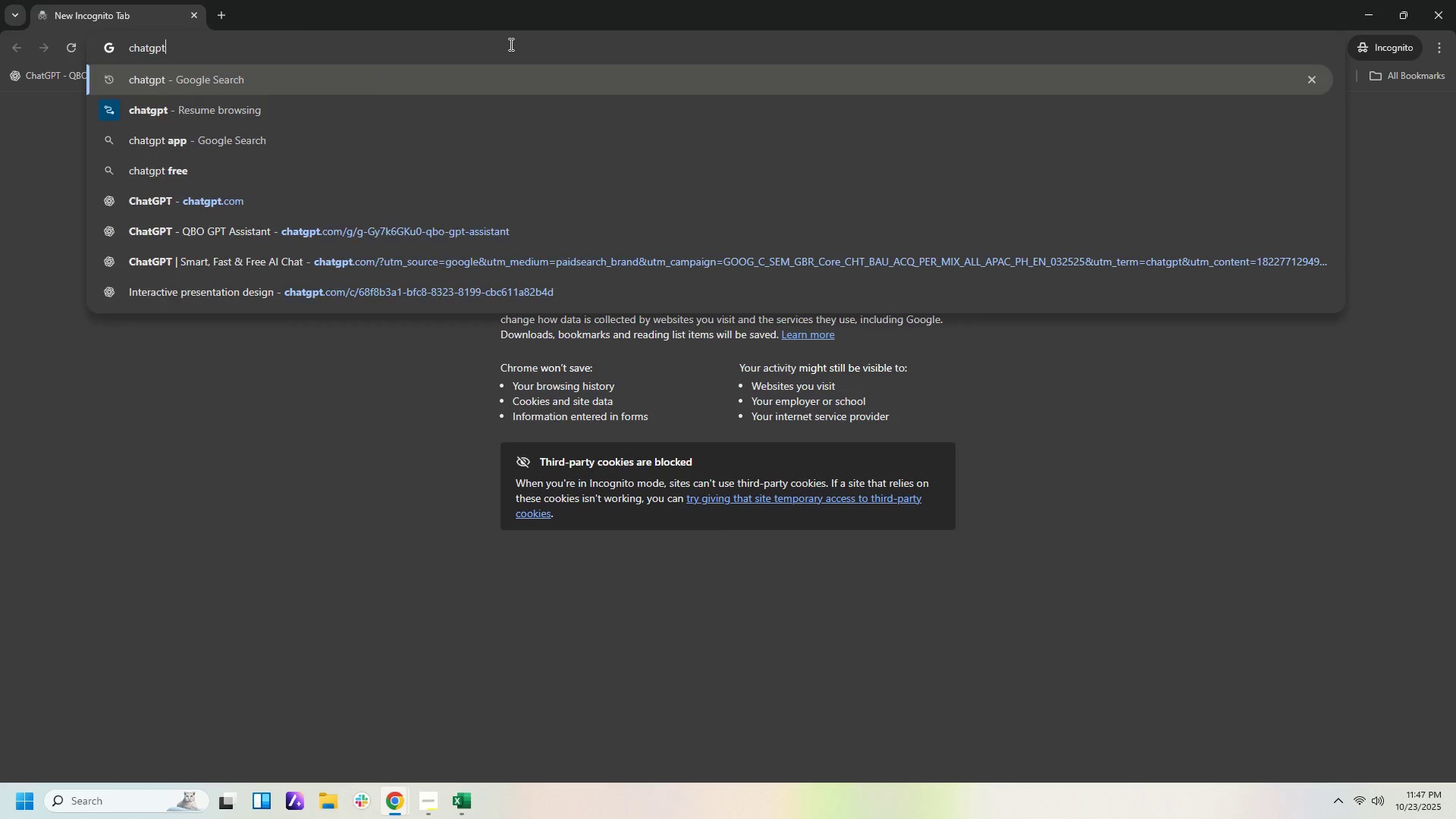 
key(Enter)
 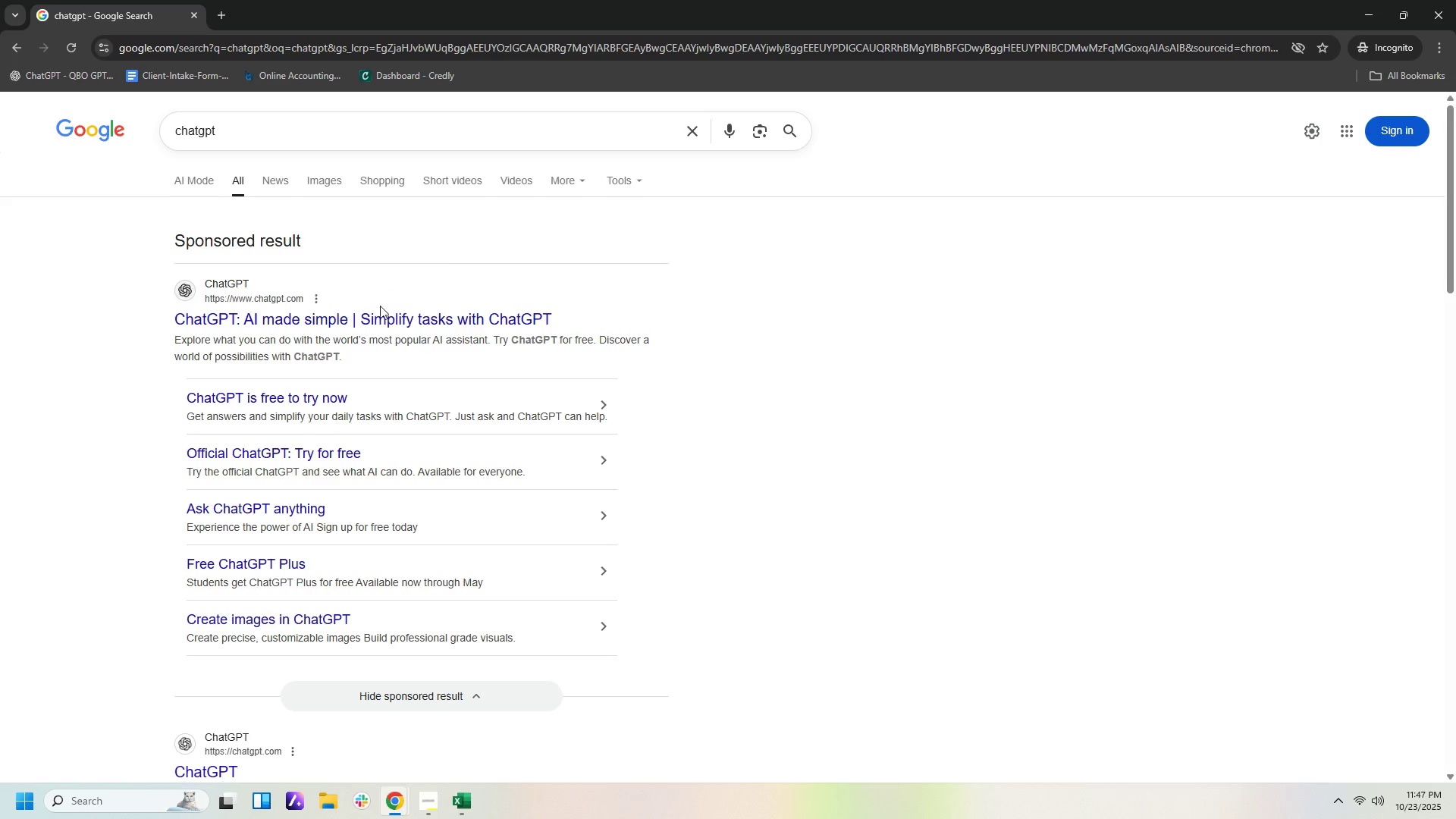 
left_click([375, 325])
 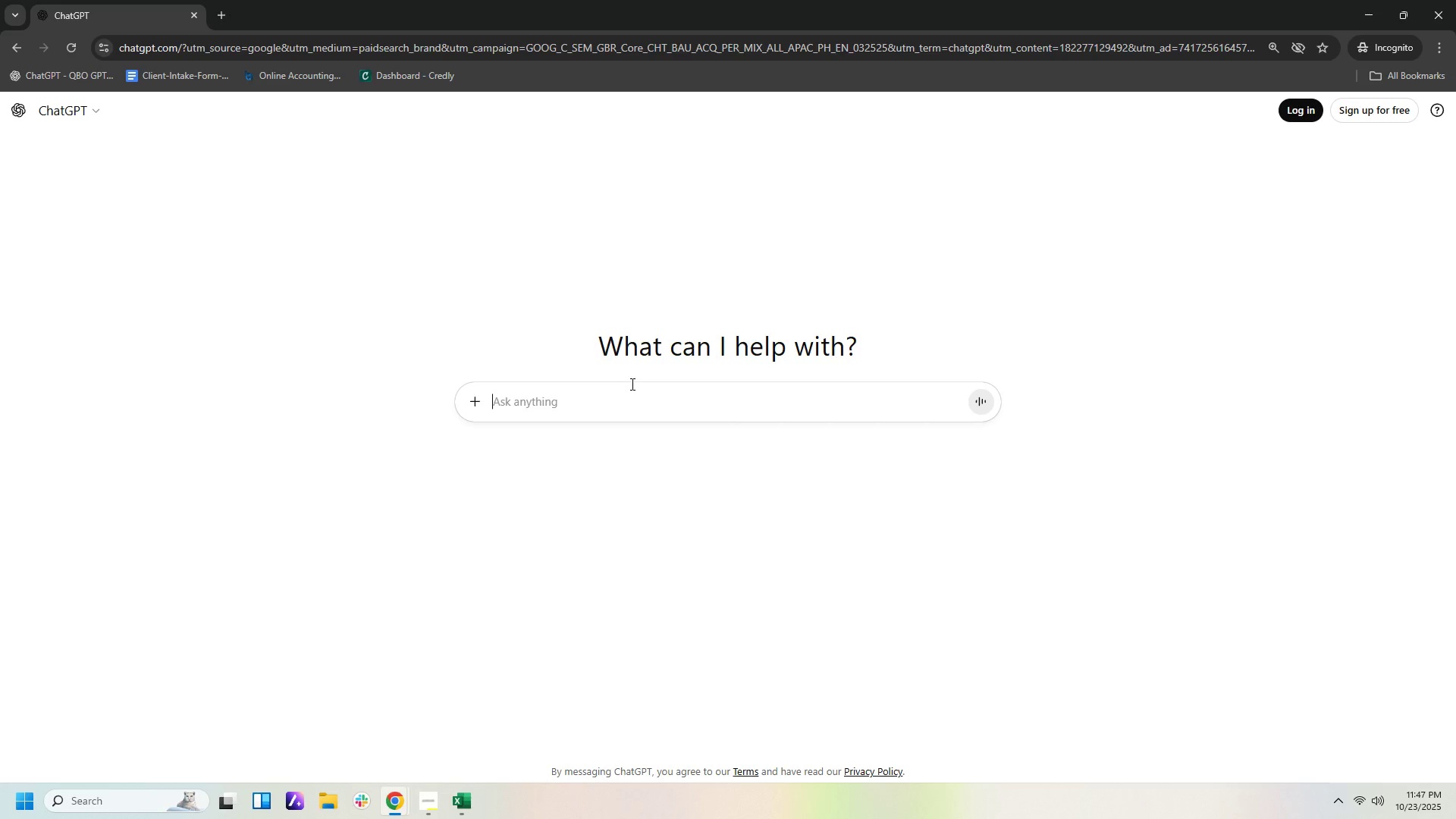 
wait(6.91)
 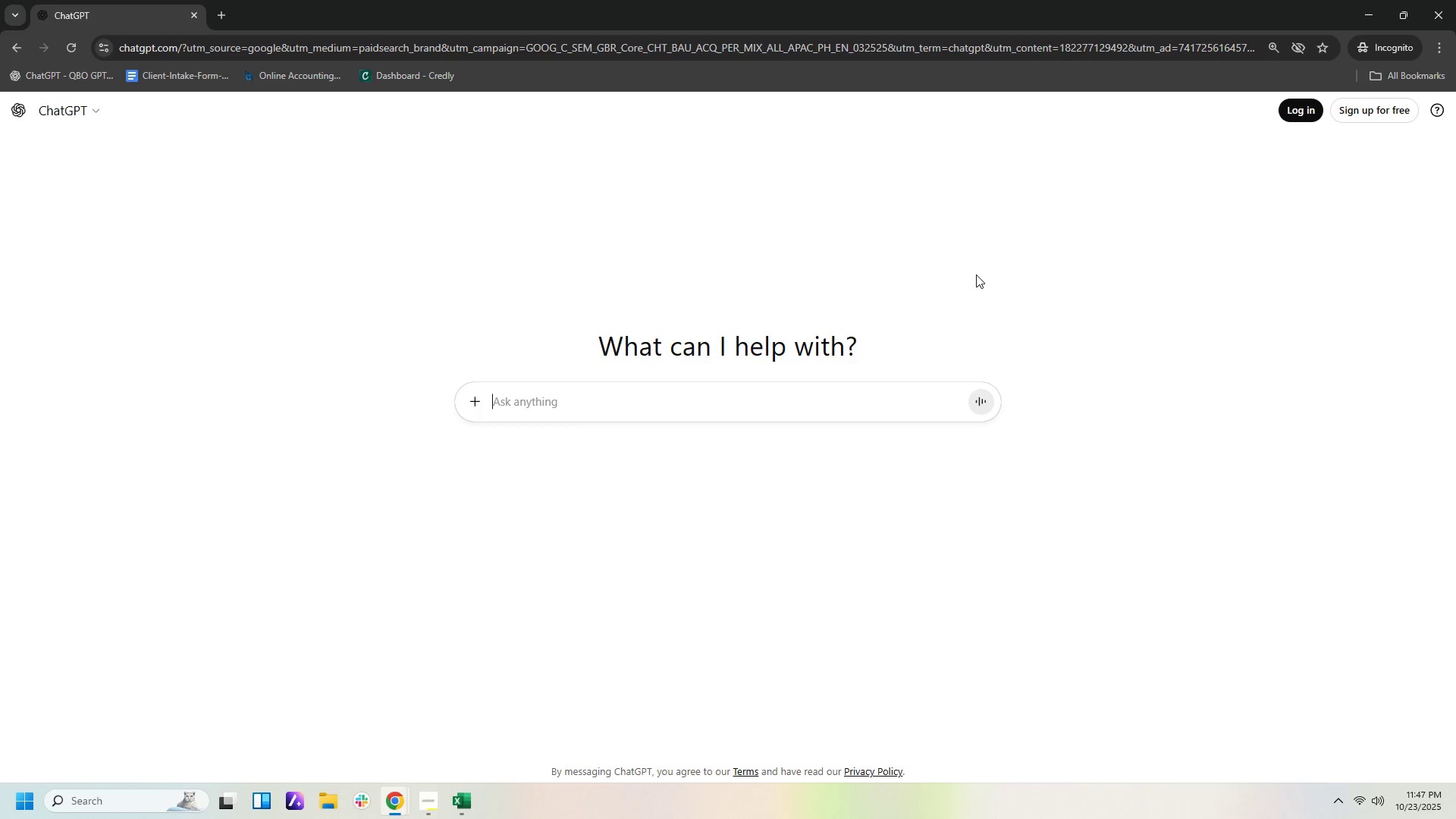 
left_click([1313, 111])
 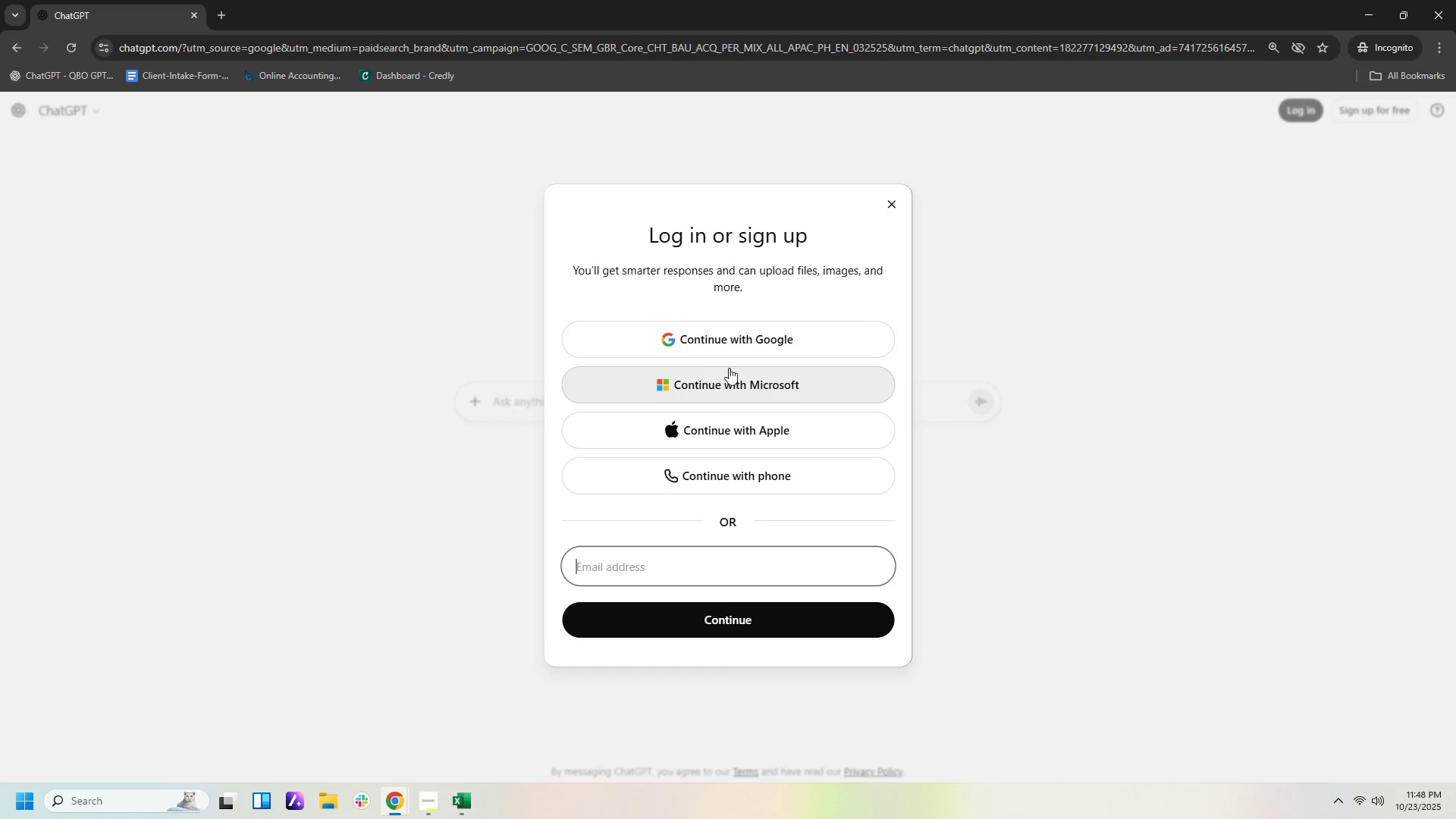 
left_click([743, 336])
 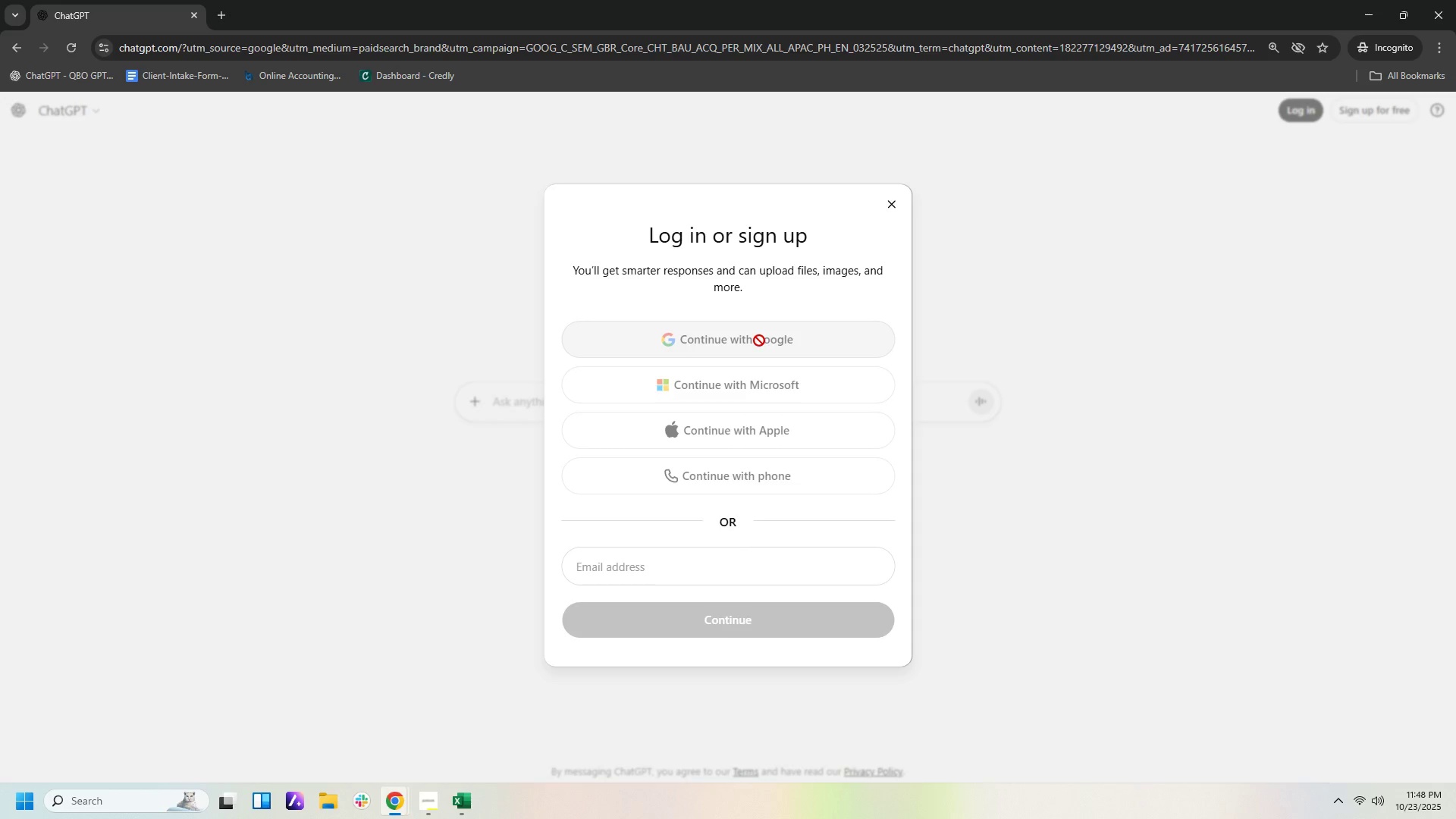 
mouse_move([776, 342])
 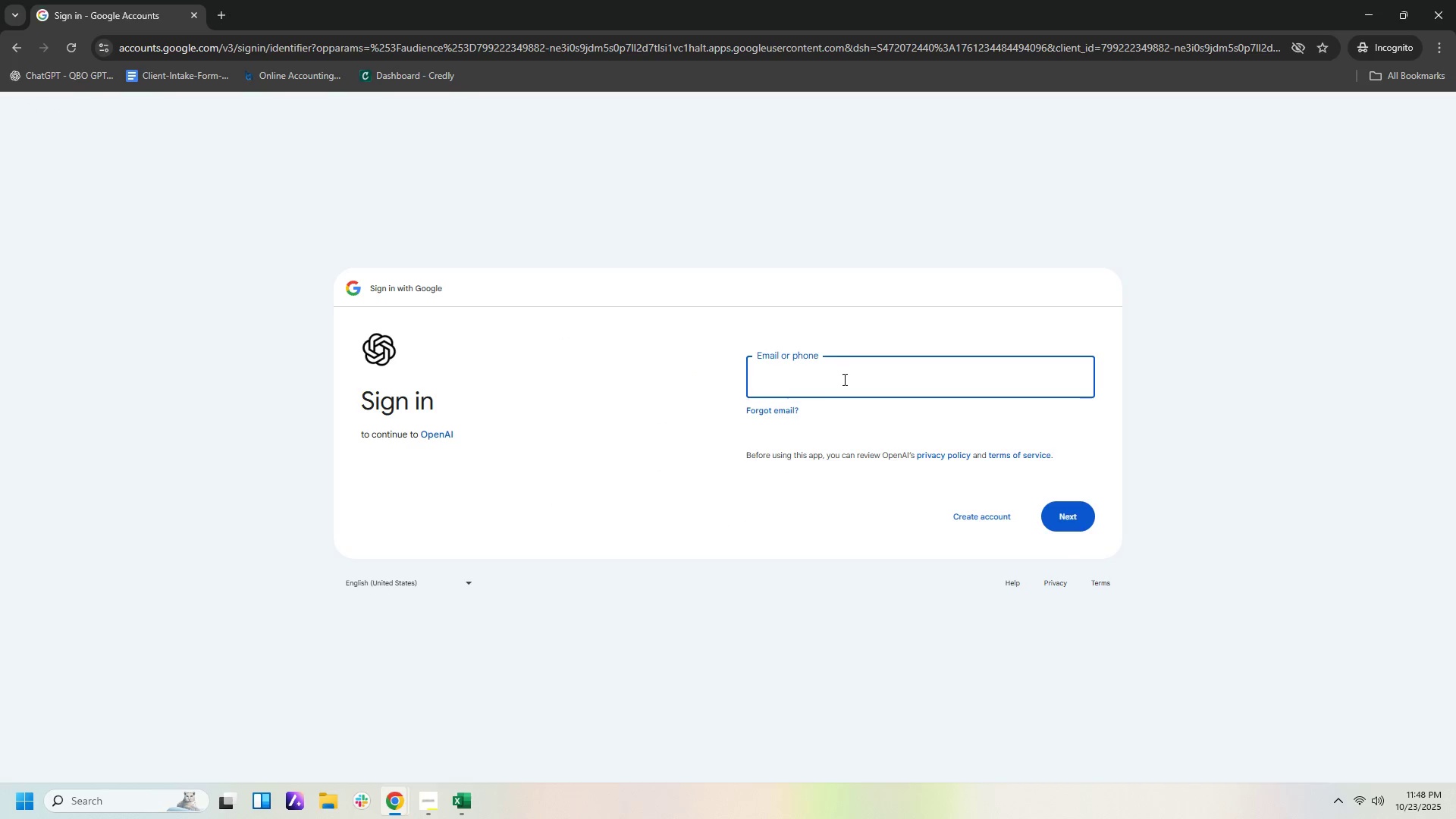 
left_click_drag(start_coordinate=[843, 379], to_coordinate=[846, 383])
 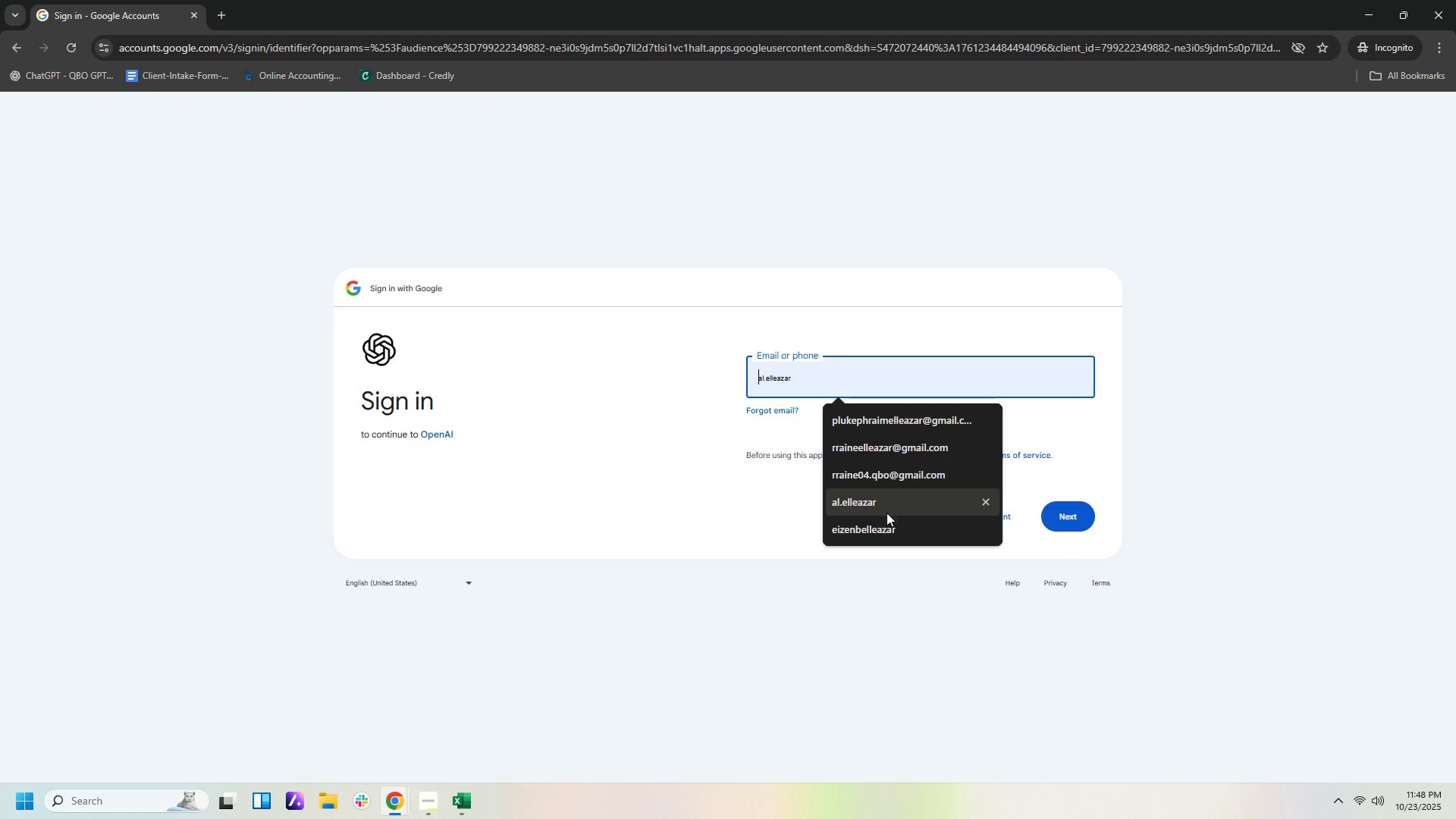 
left_click([883, 535])
 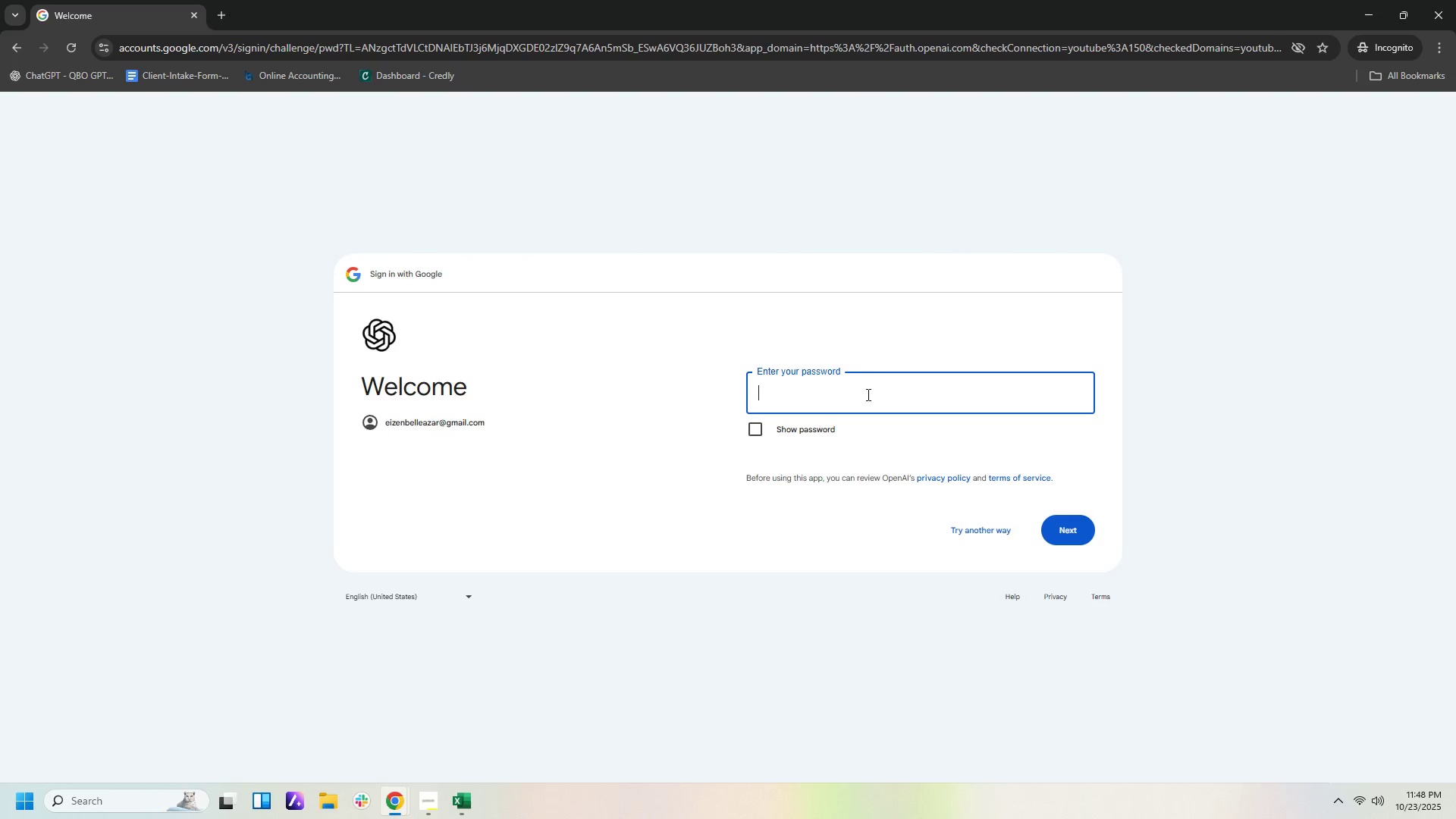 
type(P@ssword04)
 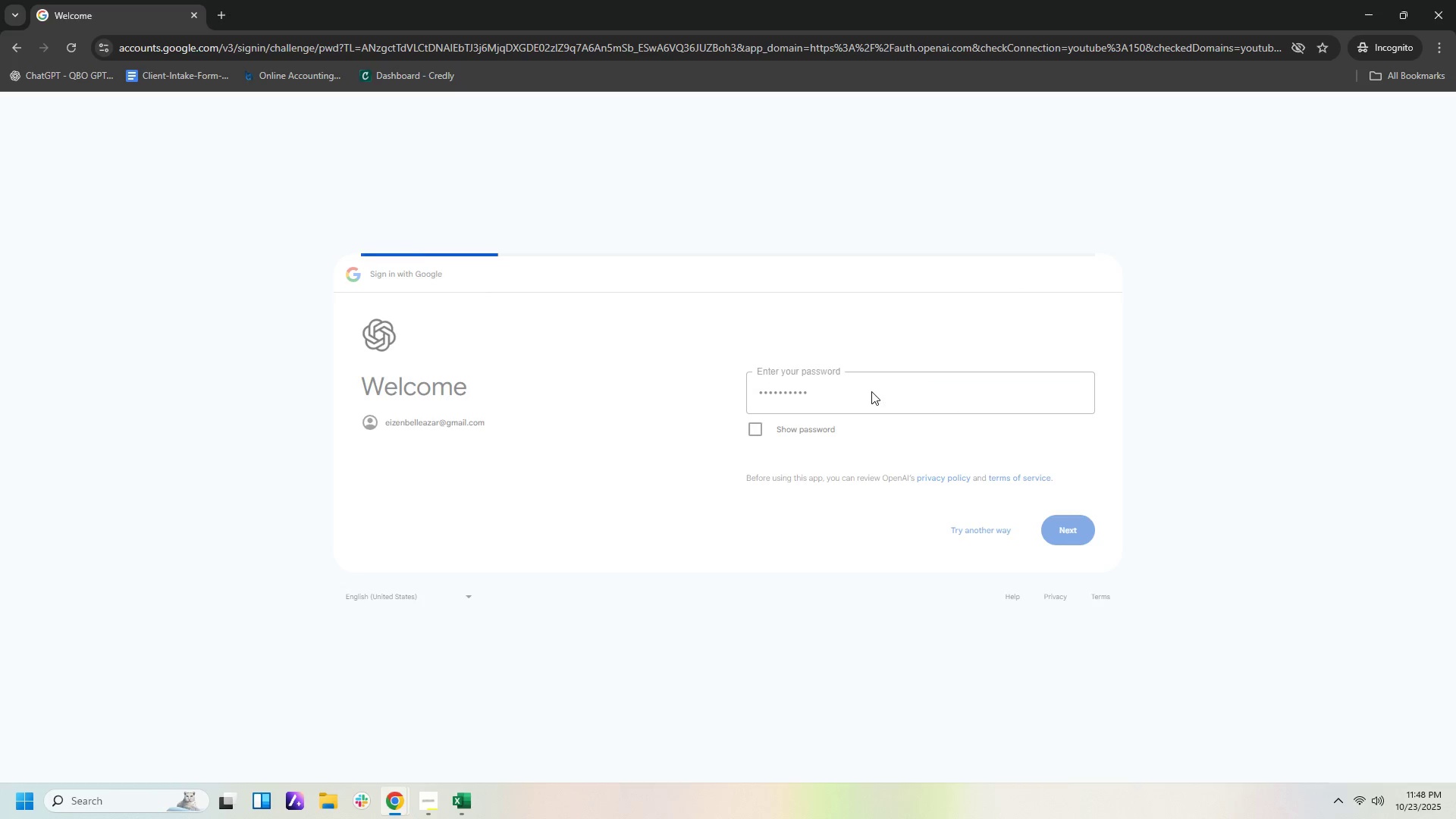 
 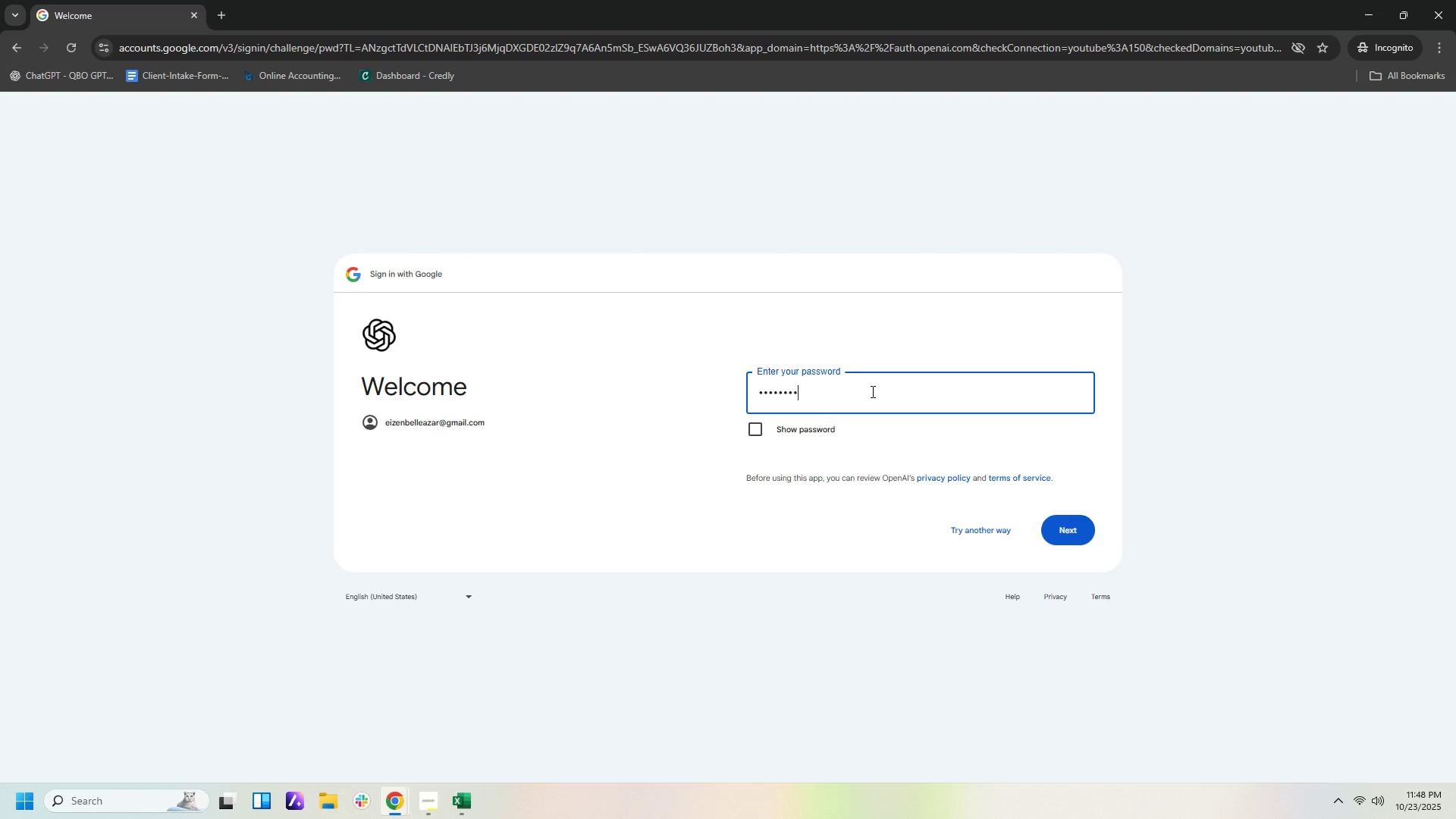 
key(Enter)
 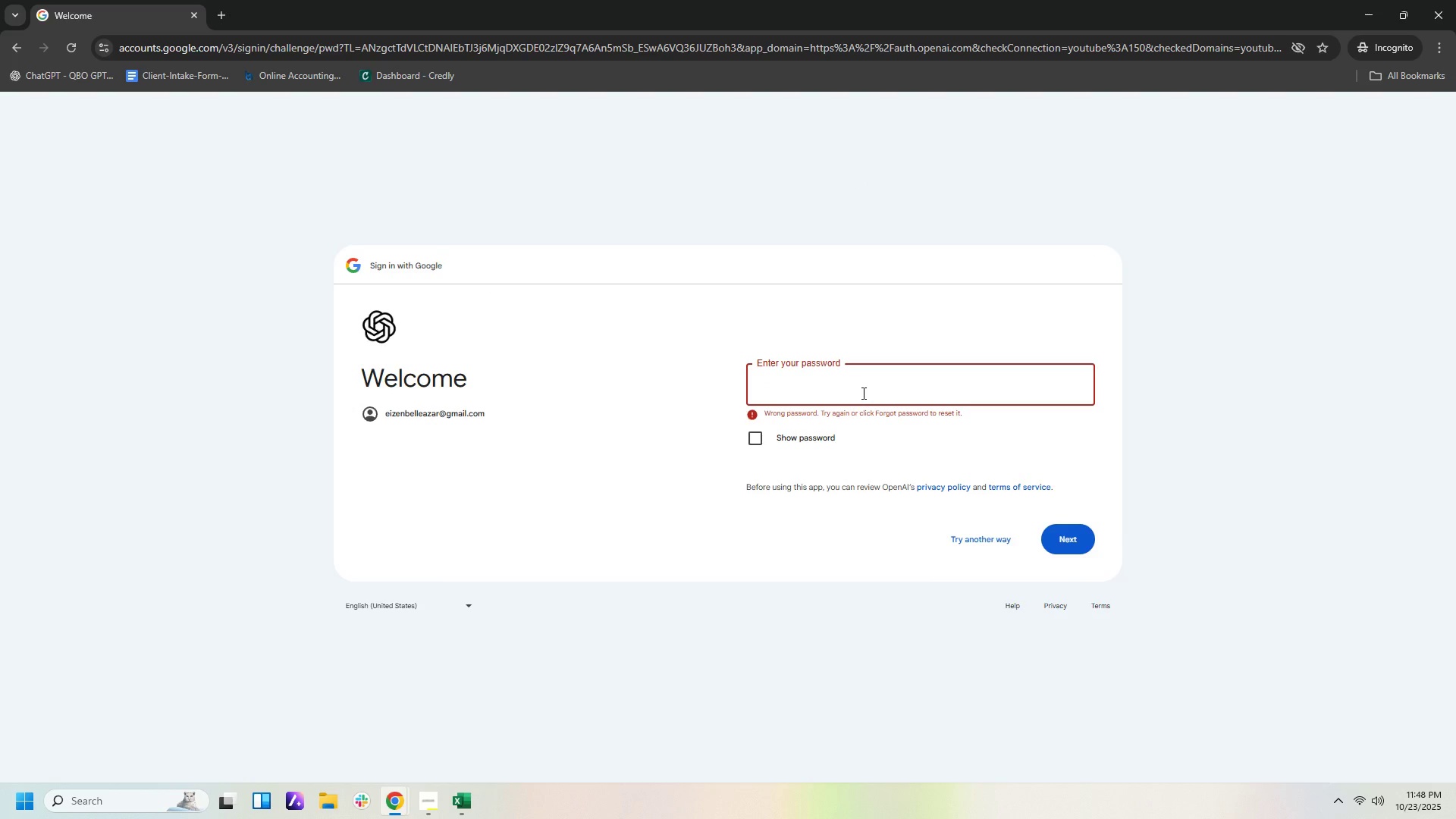 
type(Pad)
key(Backspace)
type(ssword04)
 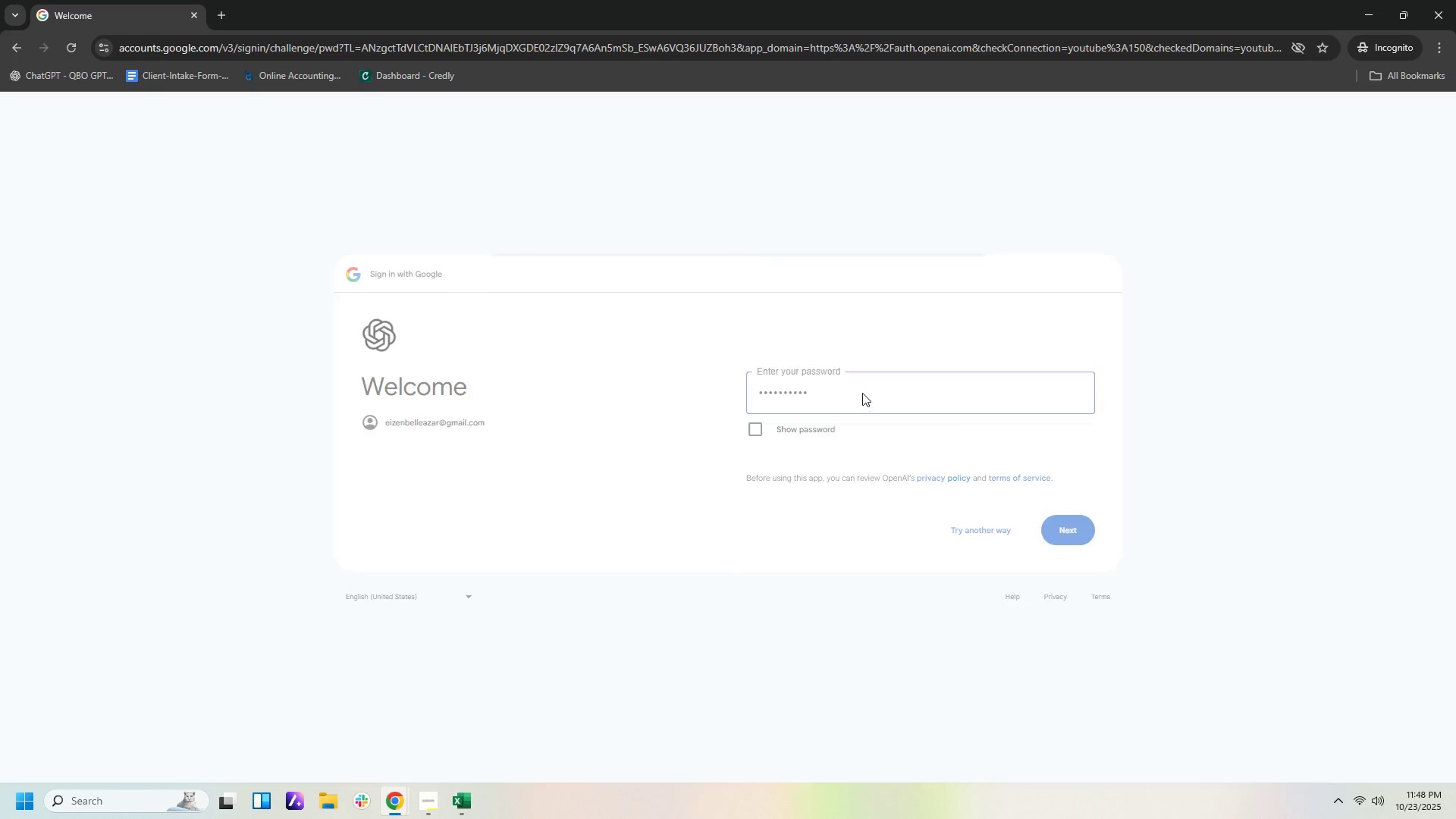 
key(Enter)
 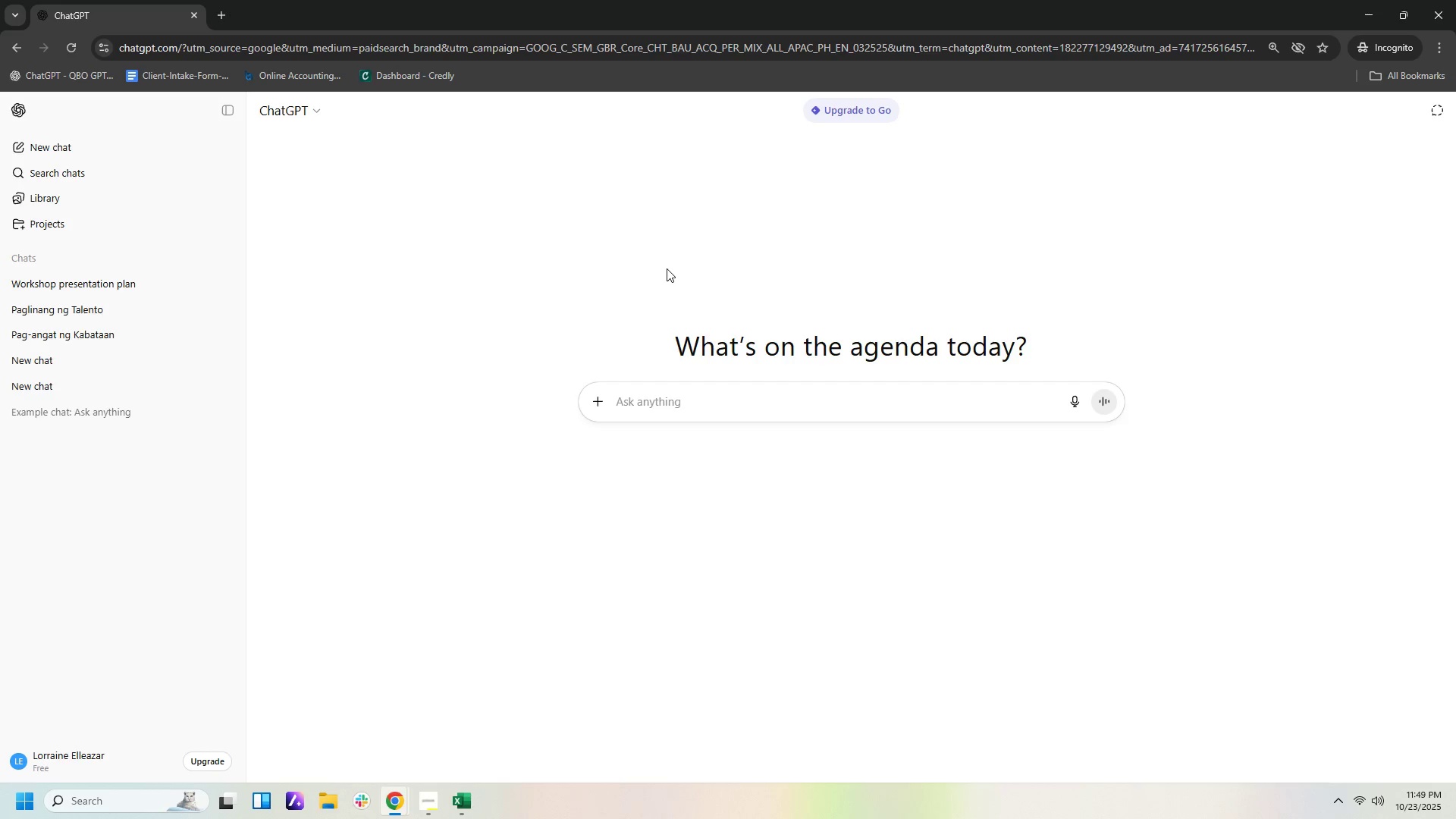 
wait(53.93)
 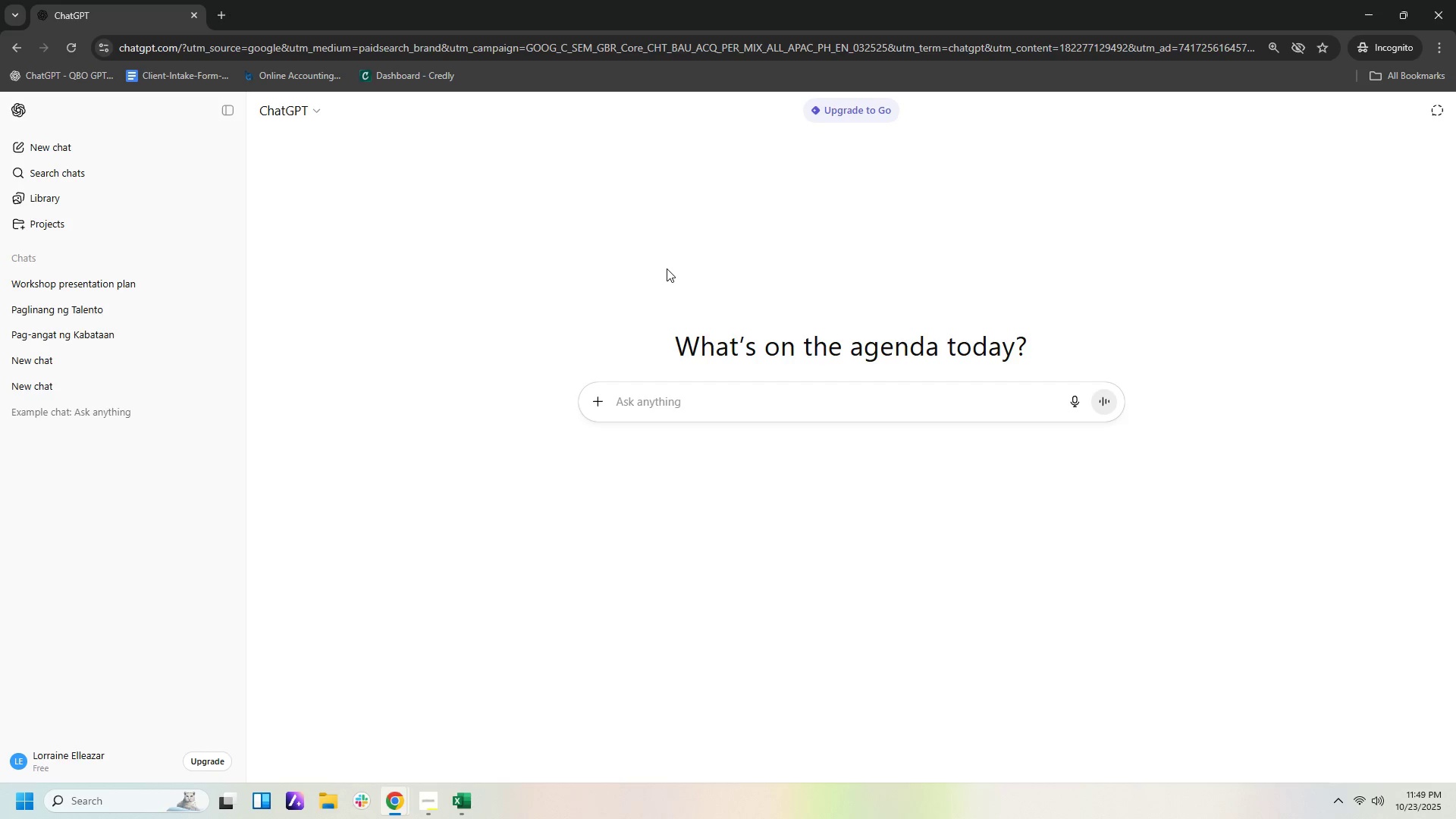 
left_click([443, 807])